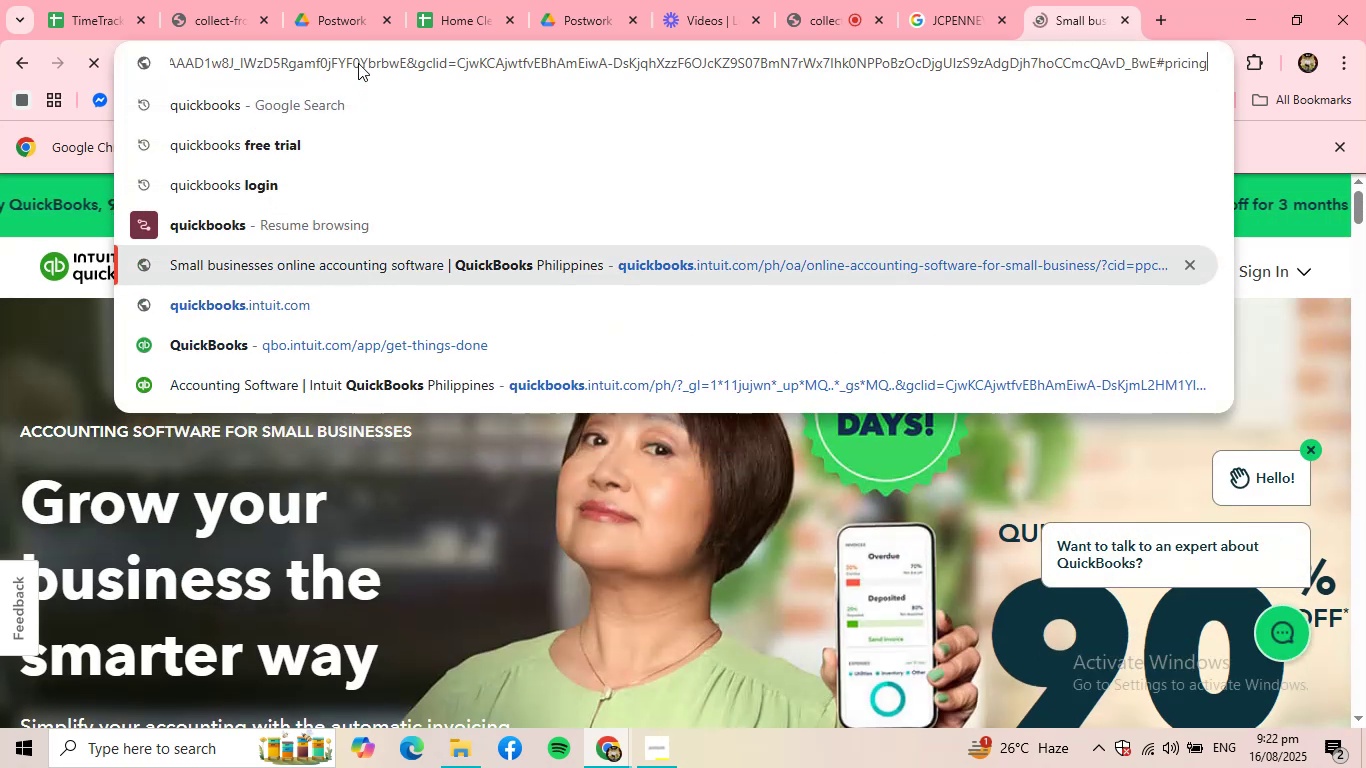 
key(ArrowDown)
 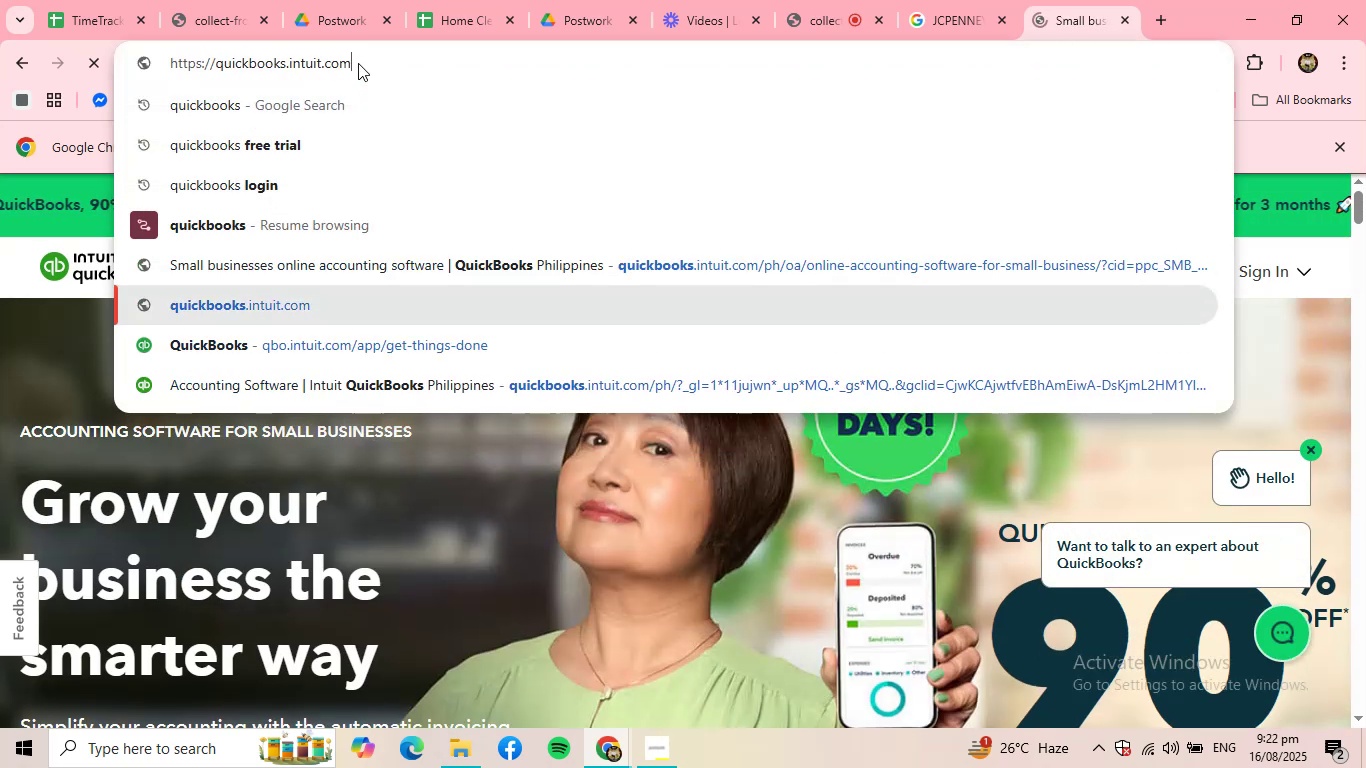 
key(Enter)
 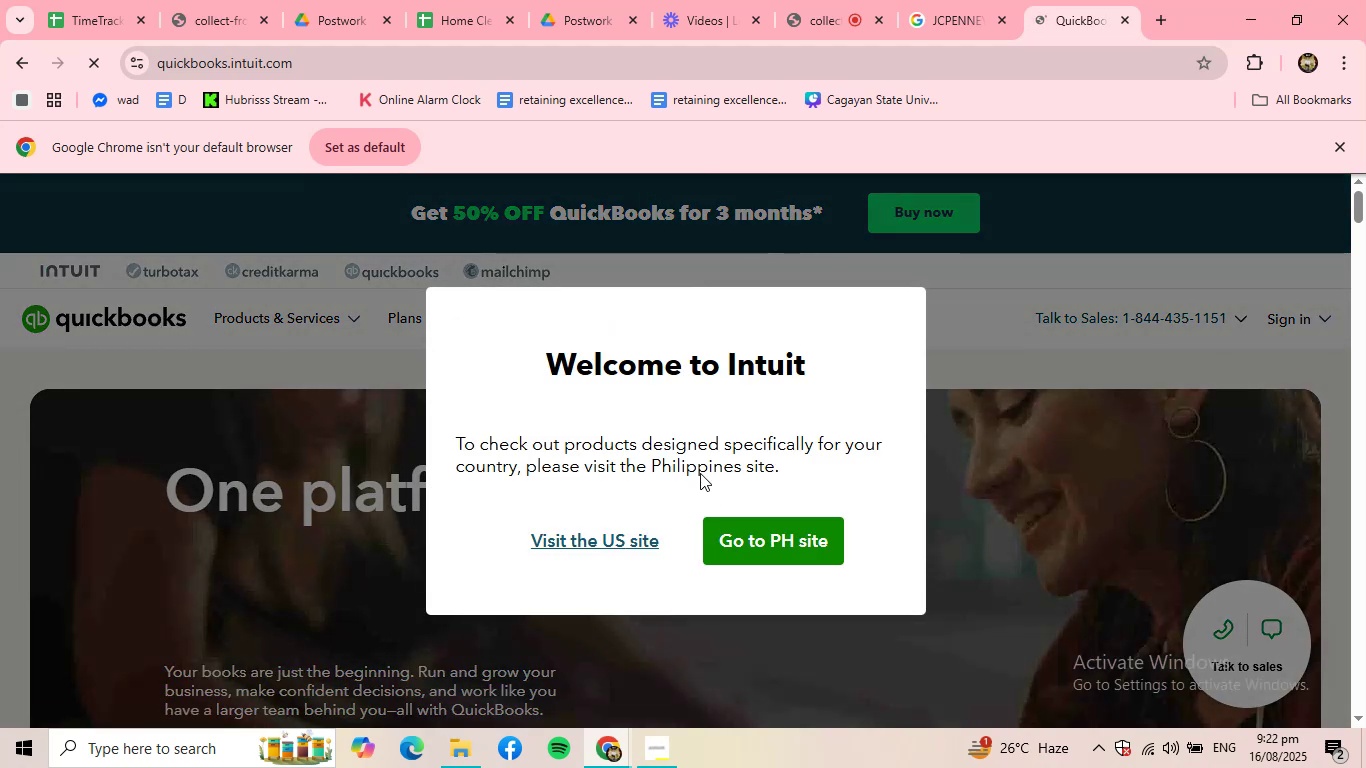 
wait(6.05)
 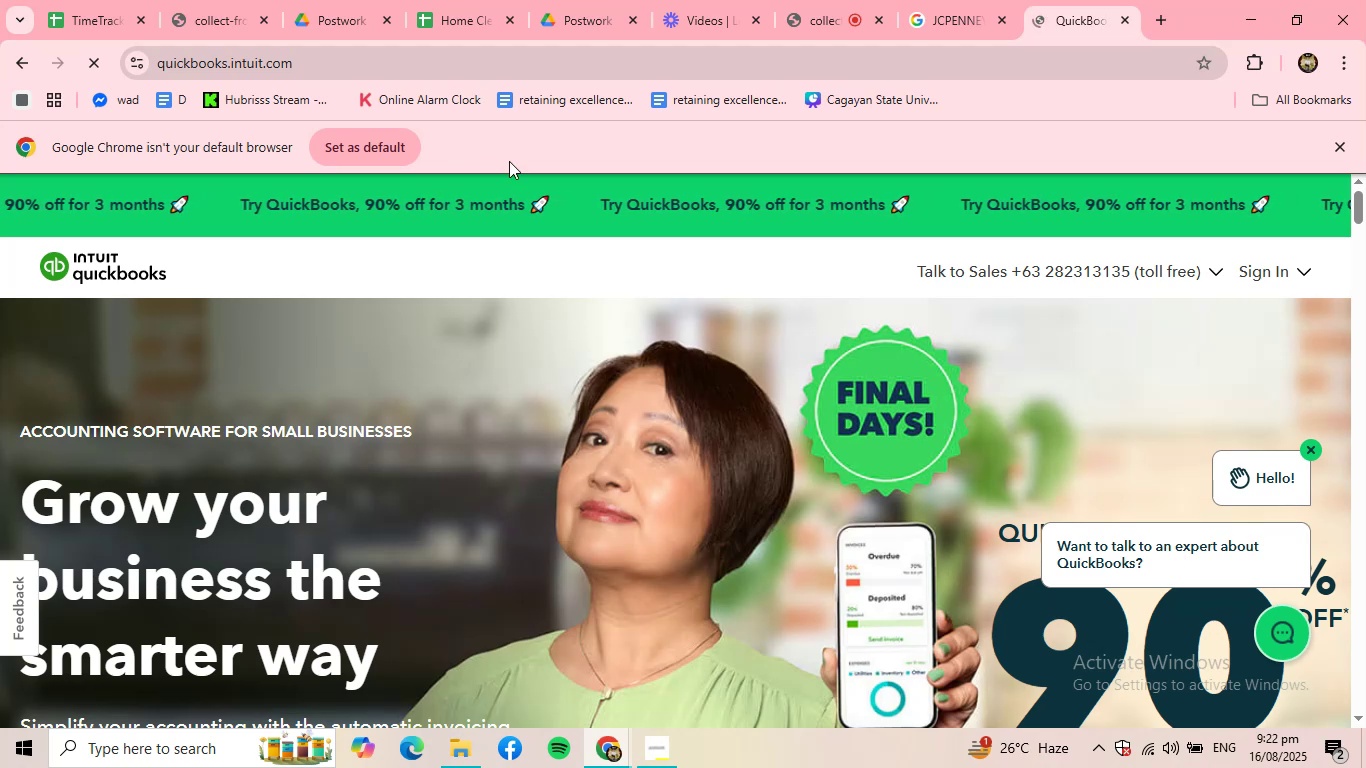 
left_click([743, 541])
 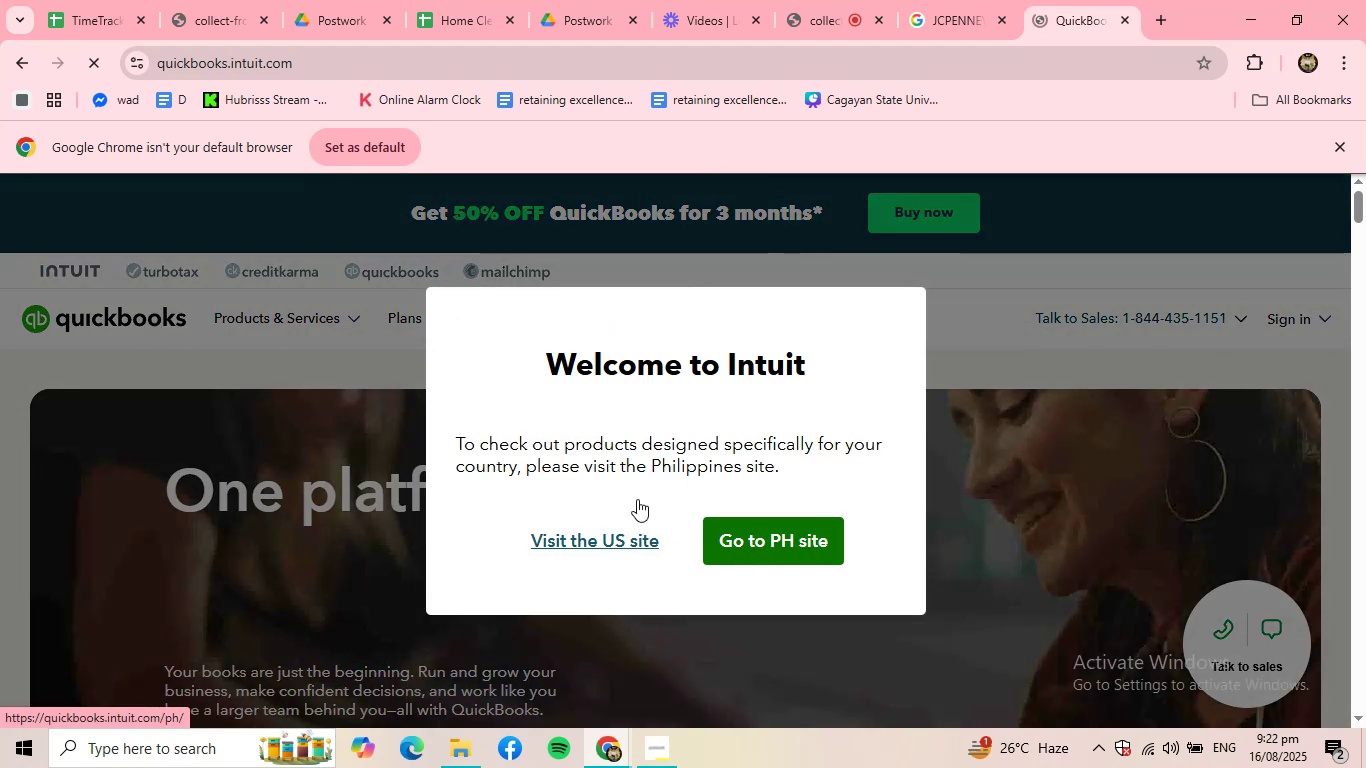 
mouse_move([527, 440])
 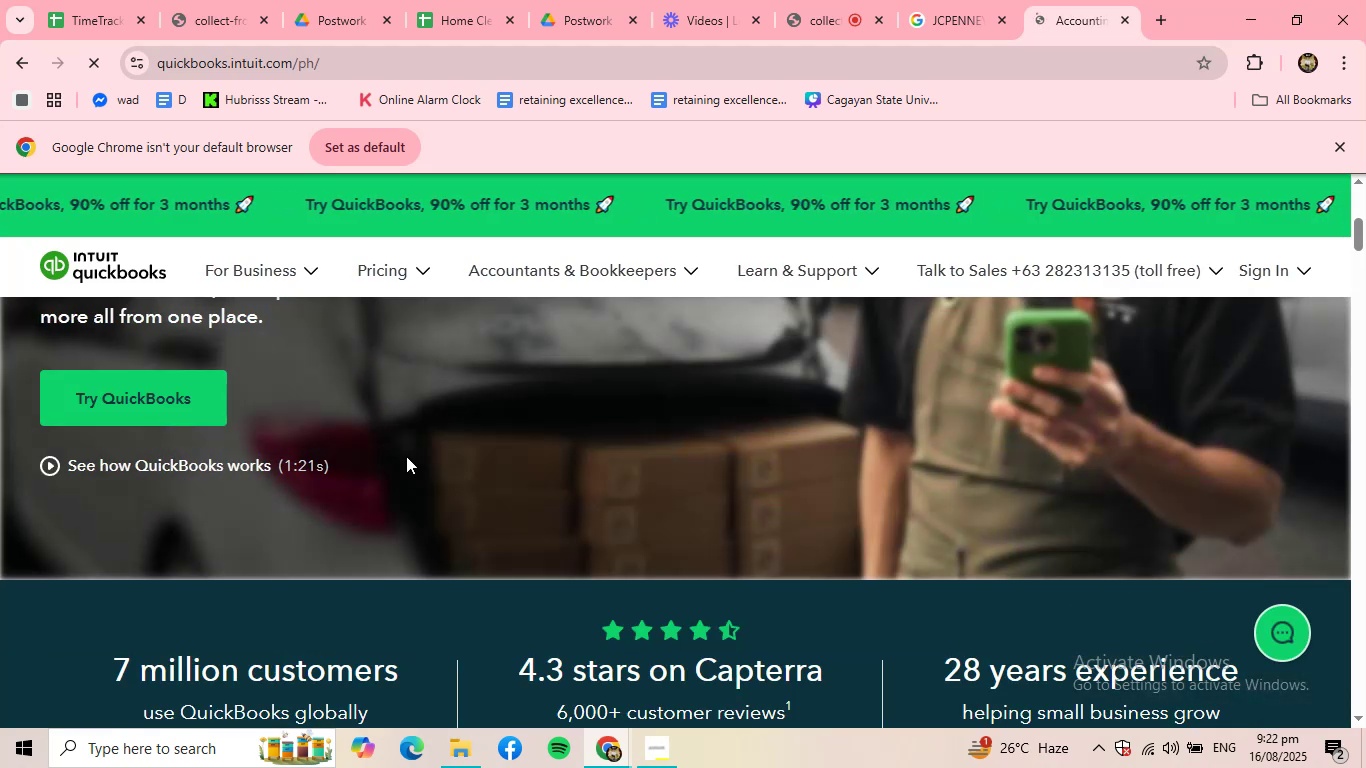 
scroll: coordinate [404, 456], scroll_direction: up, amount: 3.0
 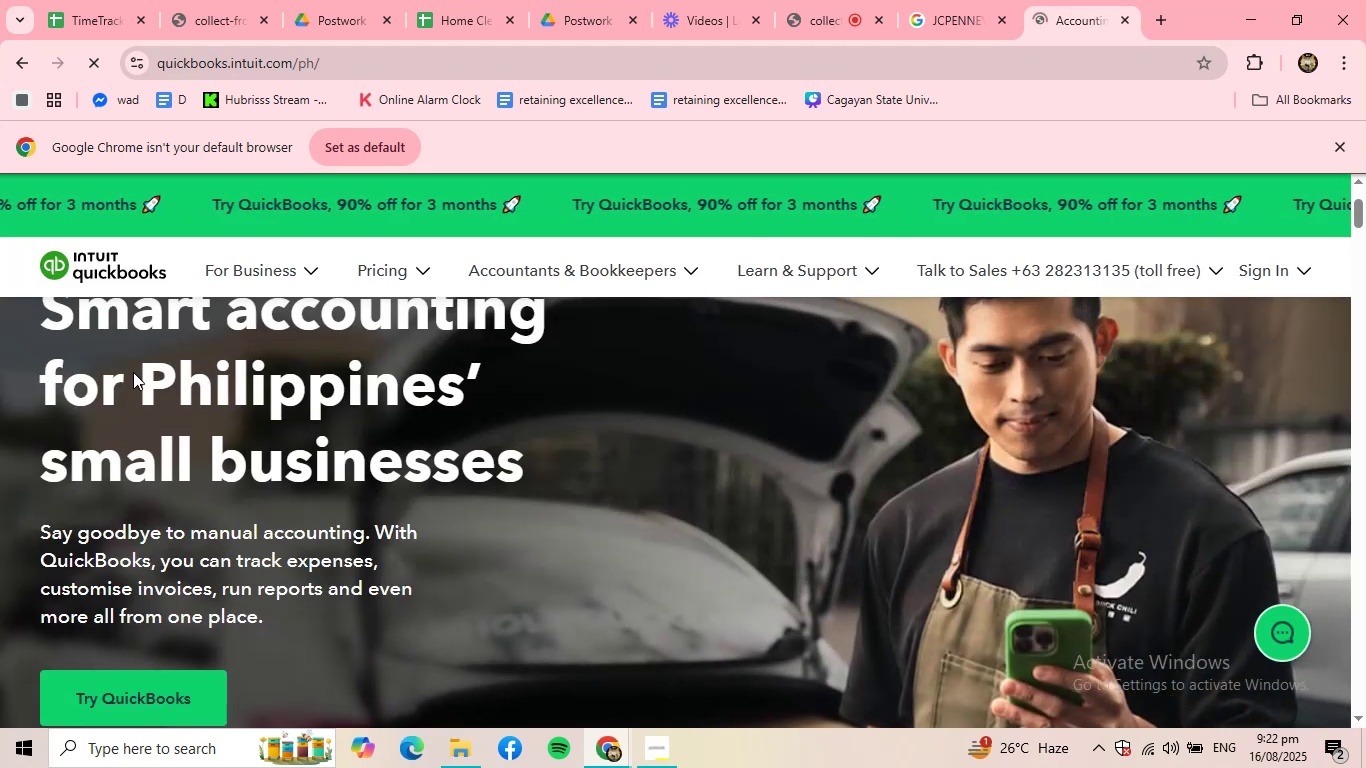 
left_click([97, 263])
 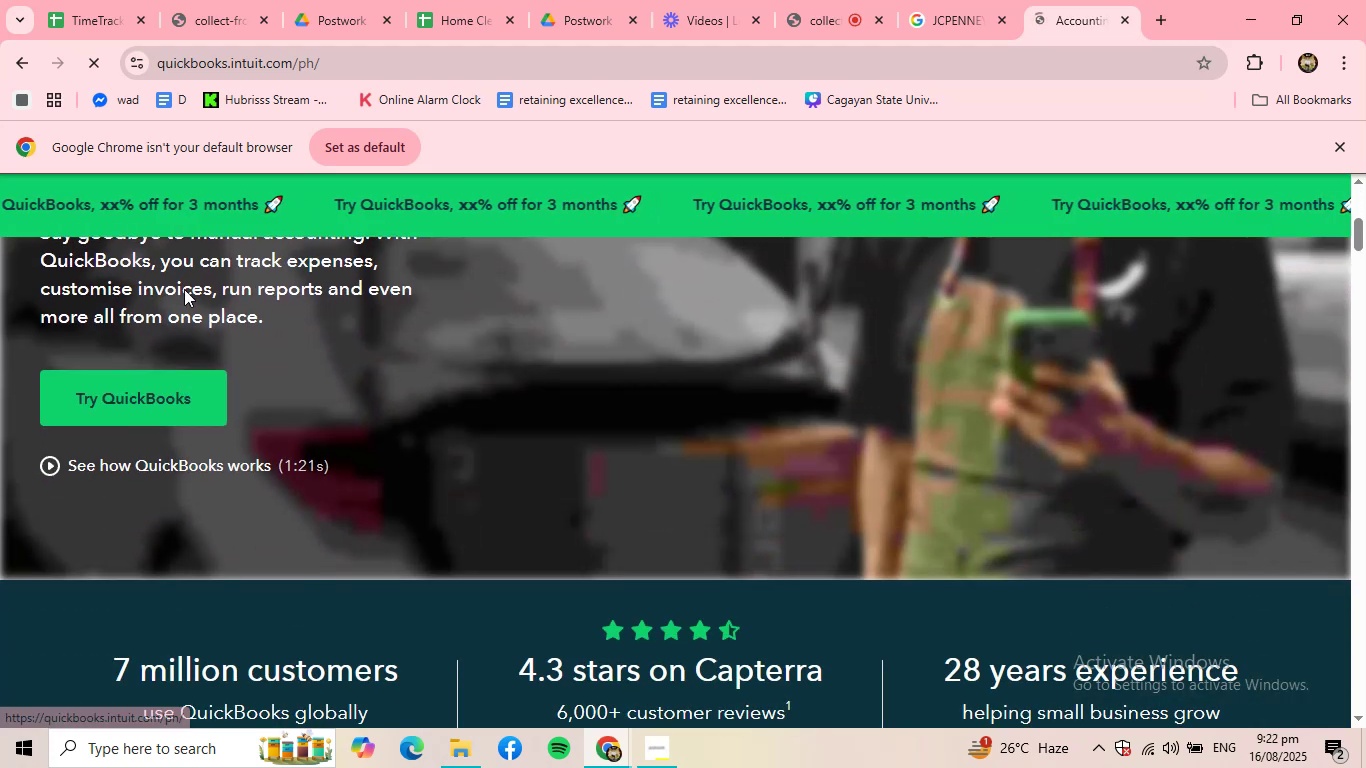 
left_click([147, 409])
 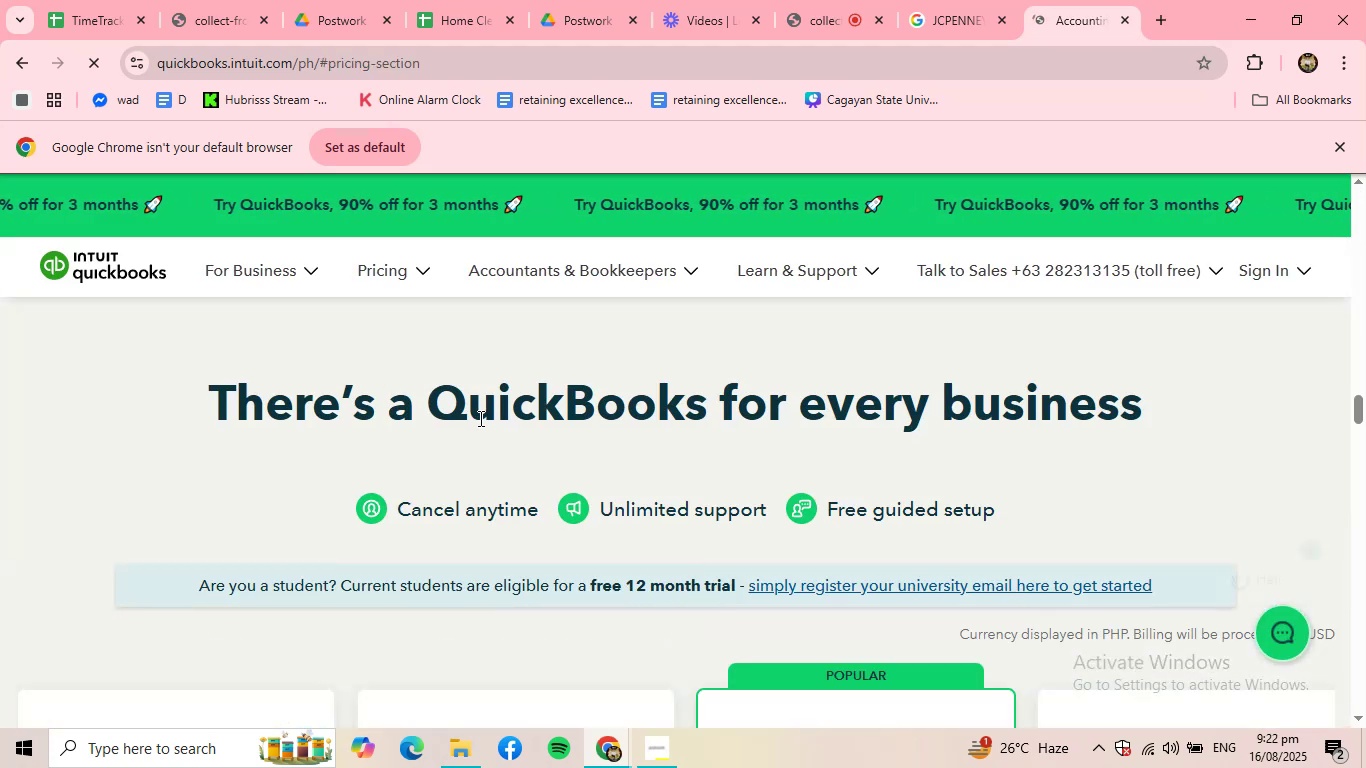 
scroll: coordinate [565, 428], scroll_direction: down, amount: 22.0
 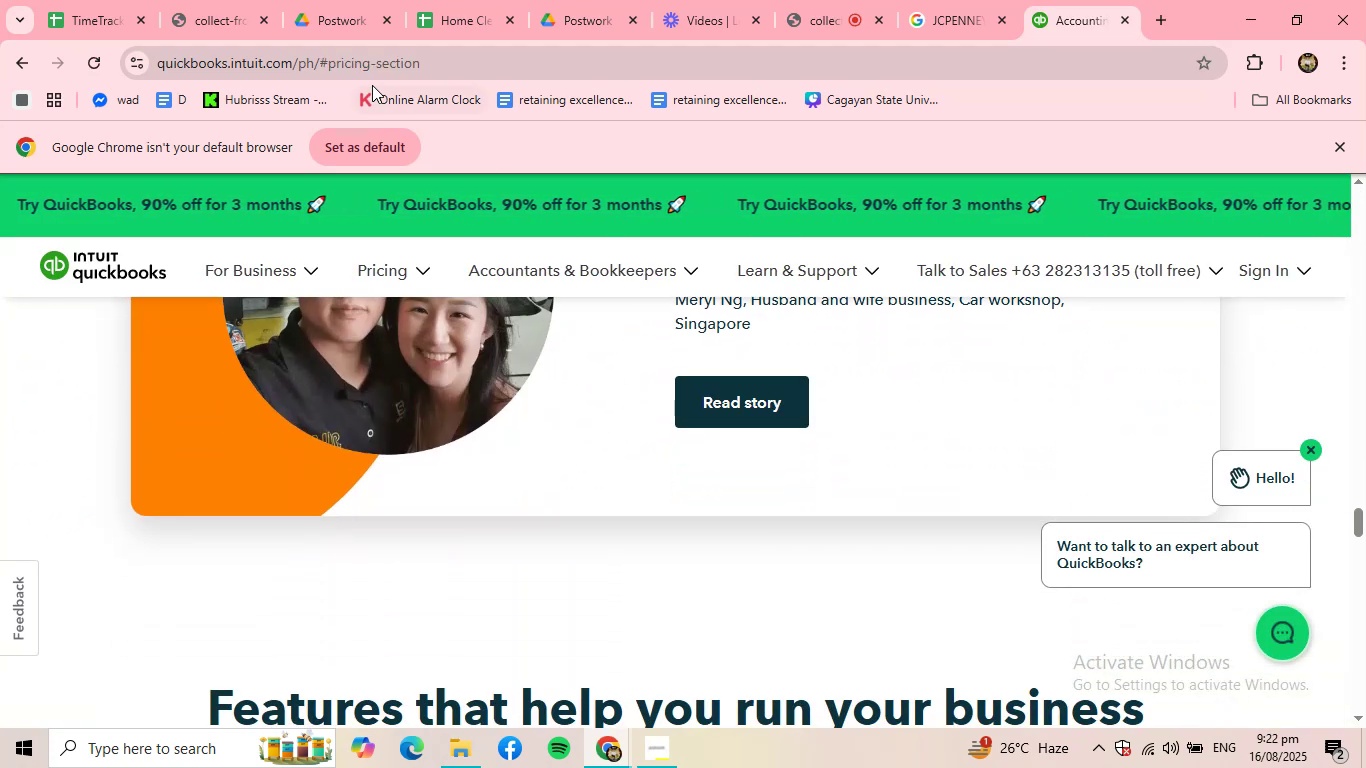 
left_click([373, 72])
 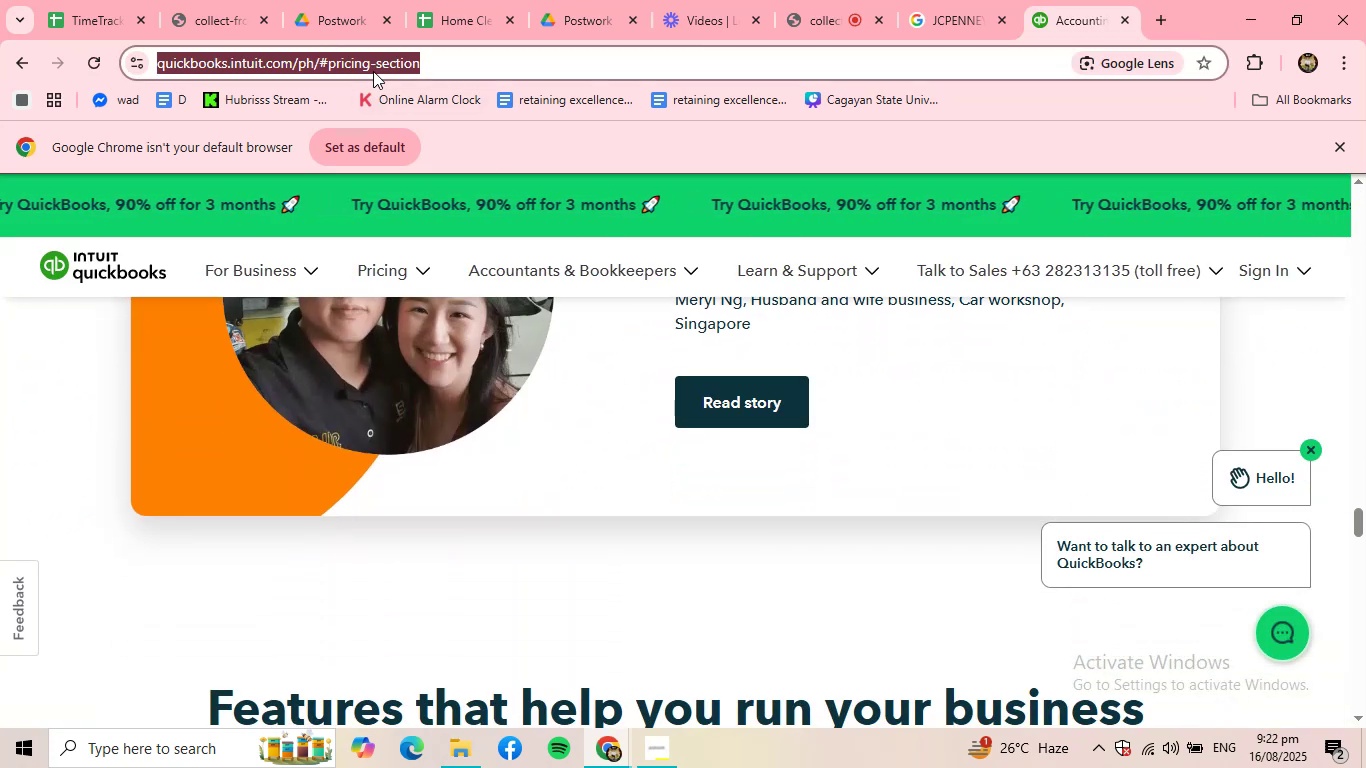 
type(QUICKNB)
key(Backspace)
key(Backspace)
type(BOOKS LOG)
 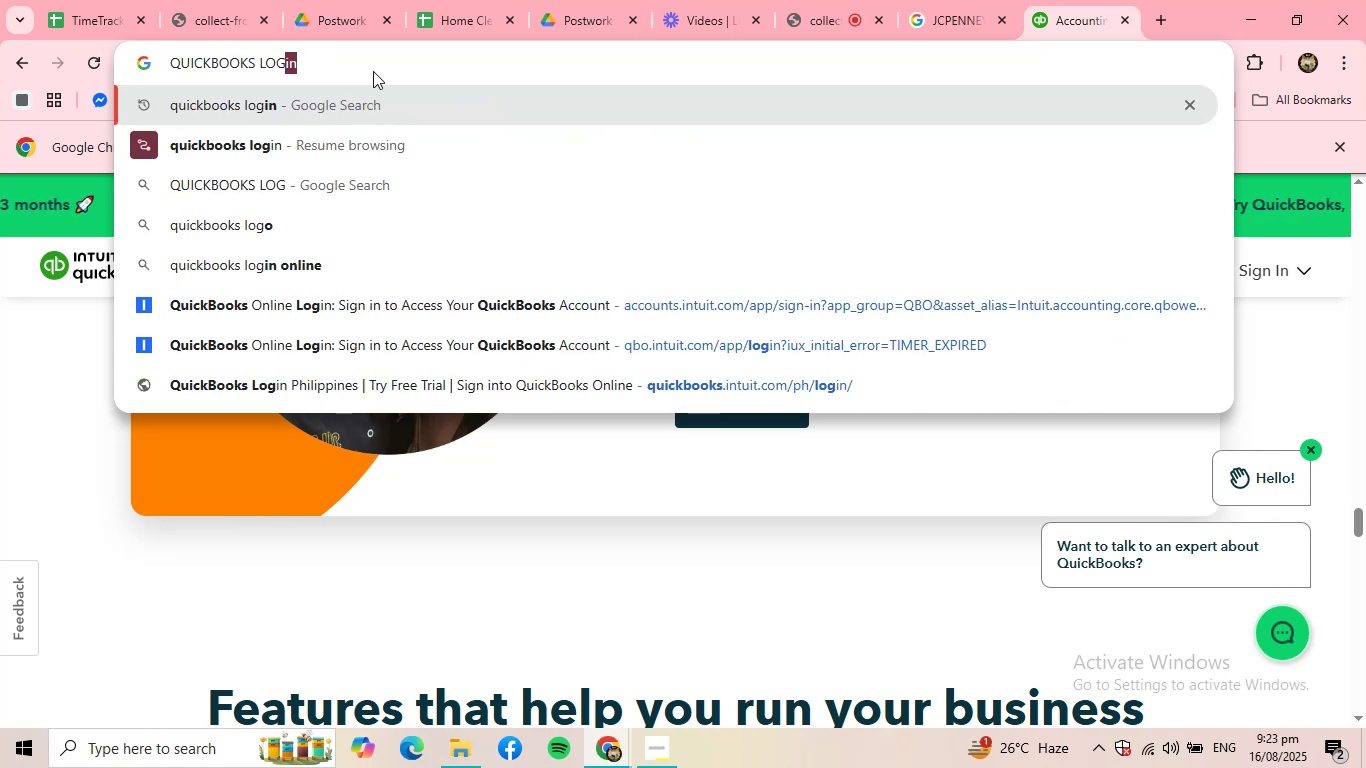 
key(Enter)
 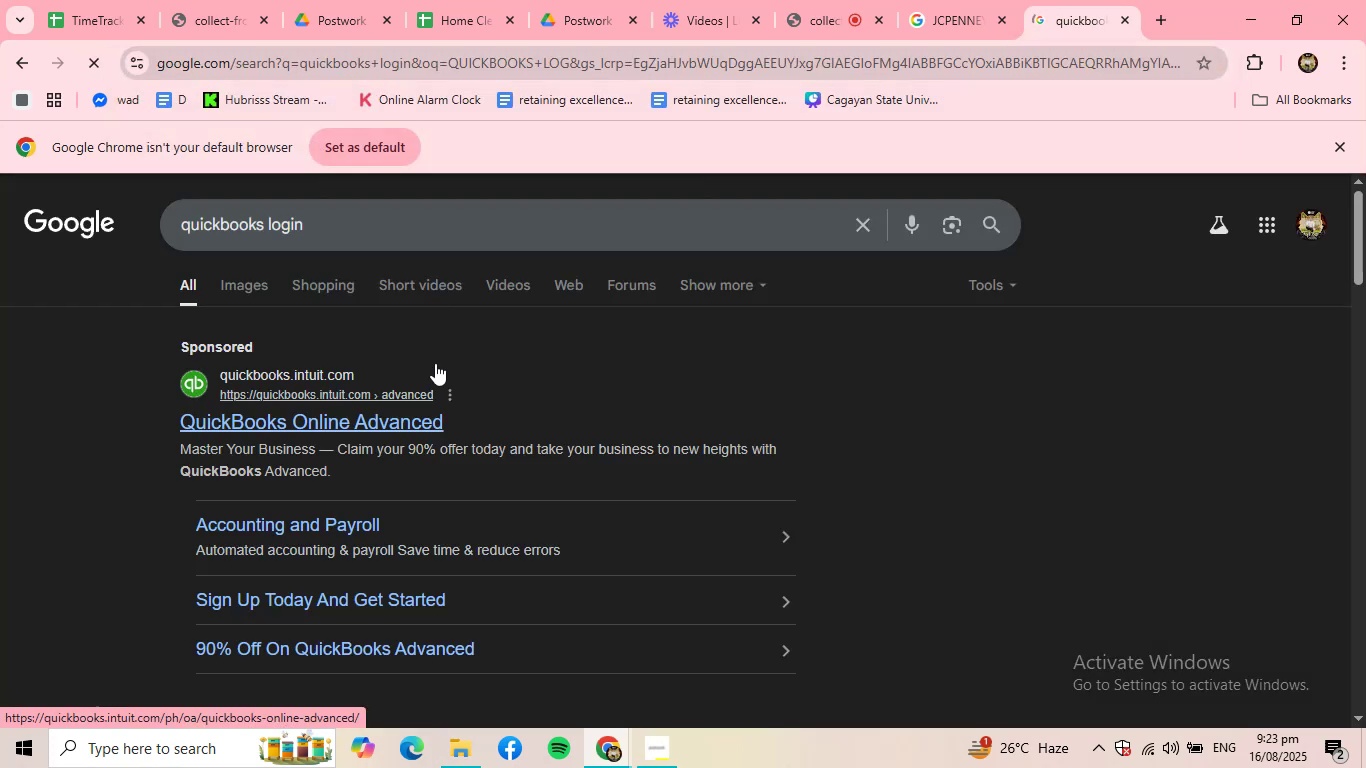 
left_click([328, 408])
 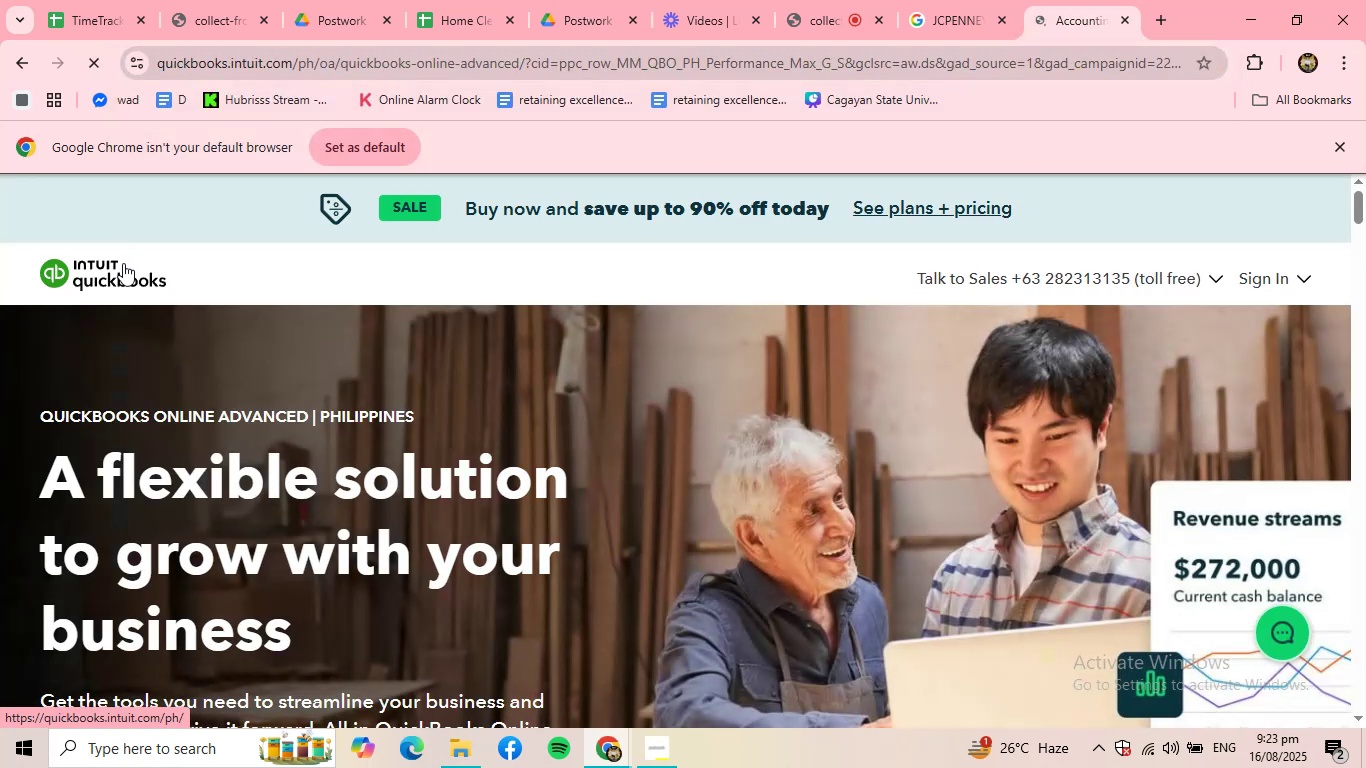 
left_click([1278, 276])
 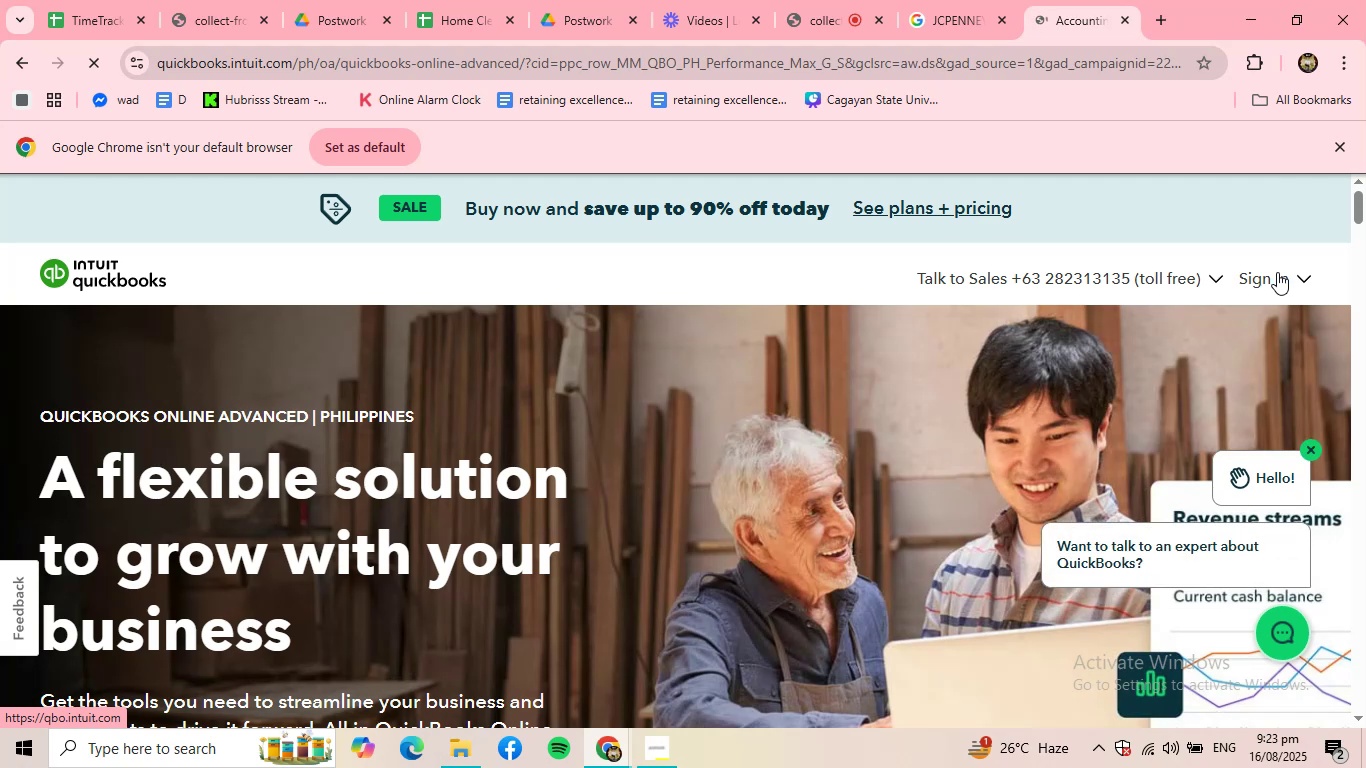 
wait(7.14)
 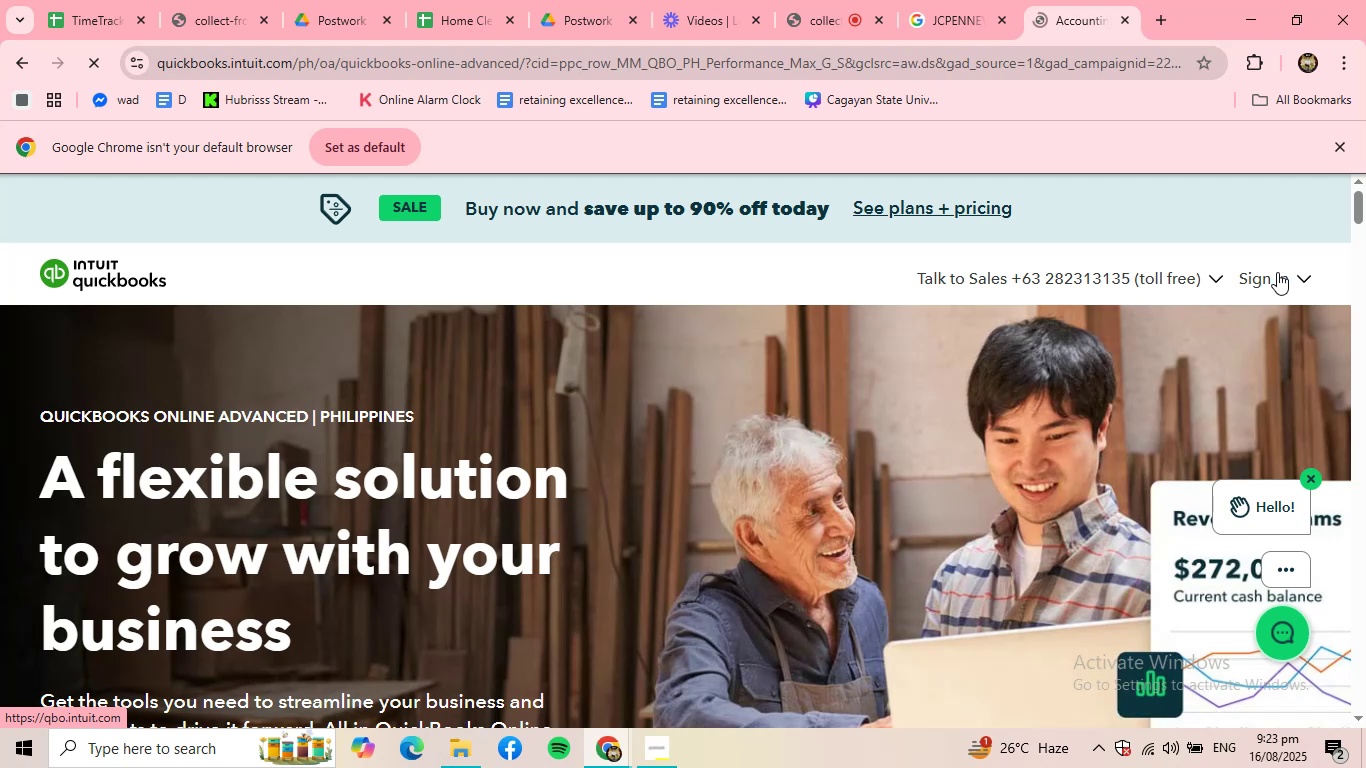 
left_click([1293, 279])
 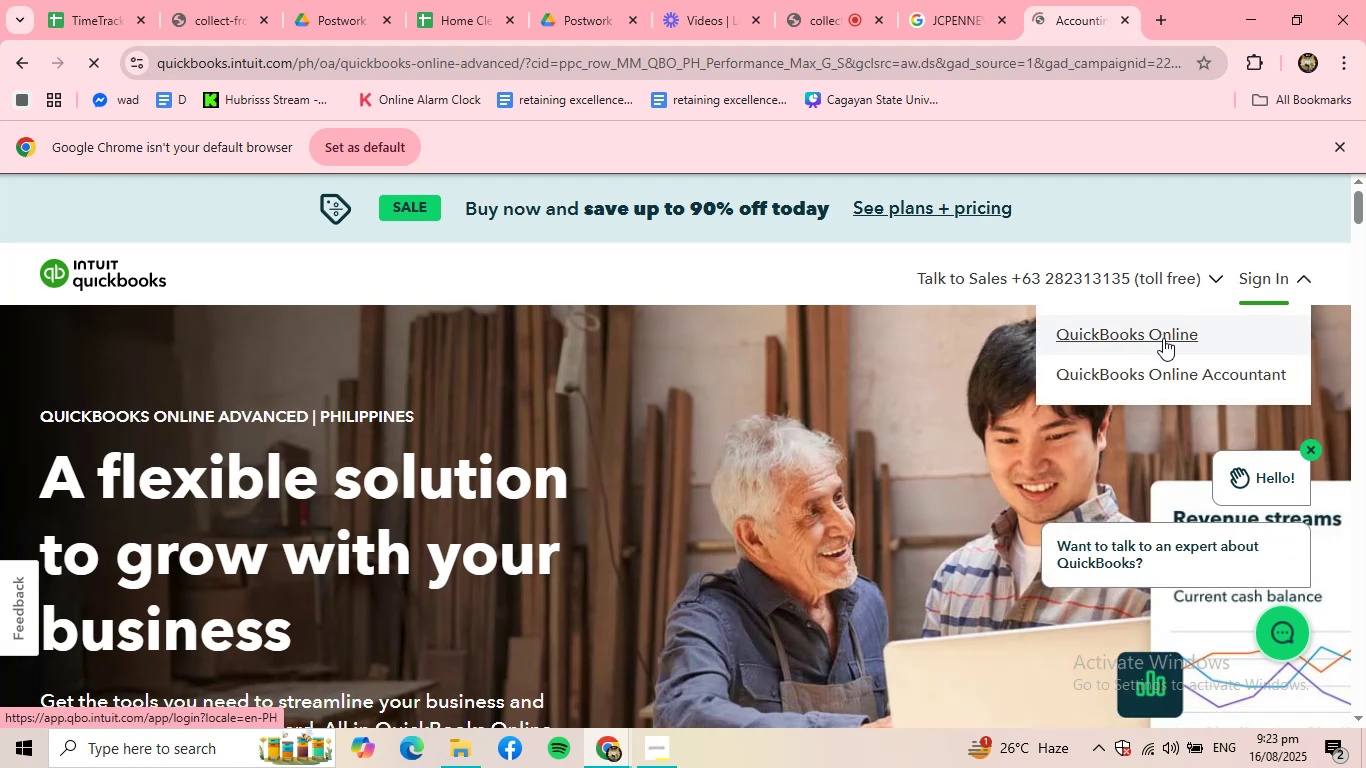 
left_click([1163, 338])
 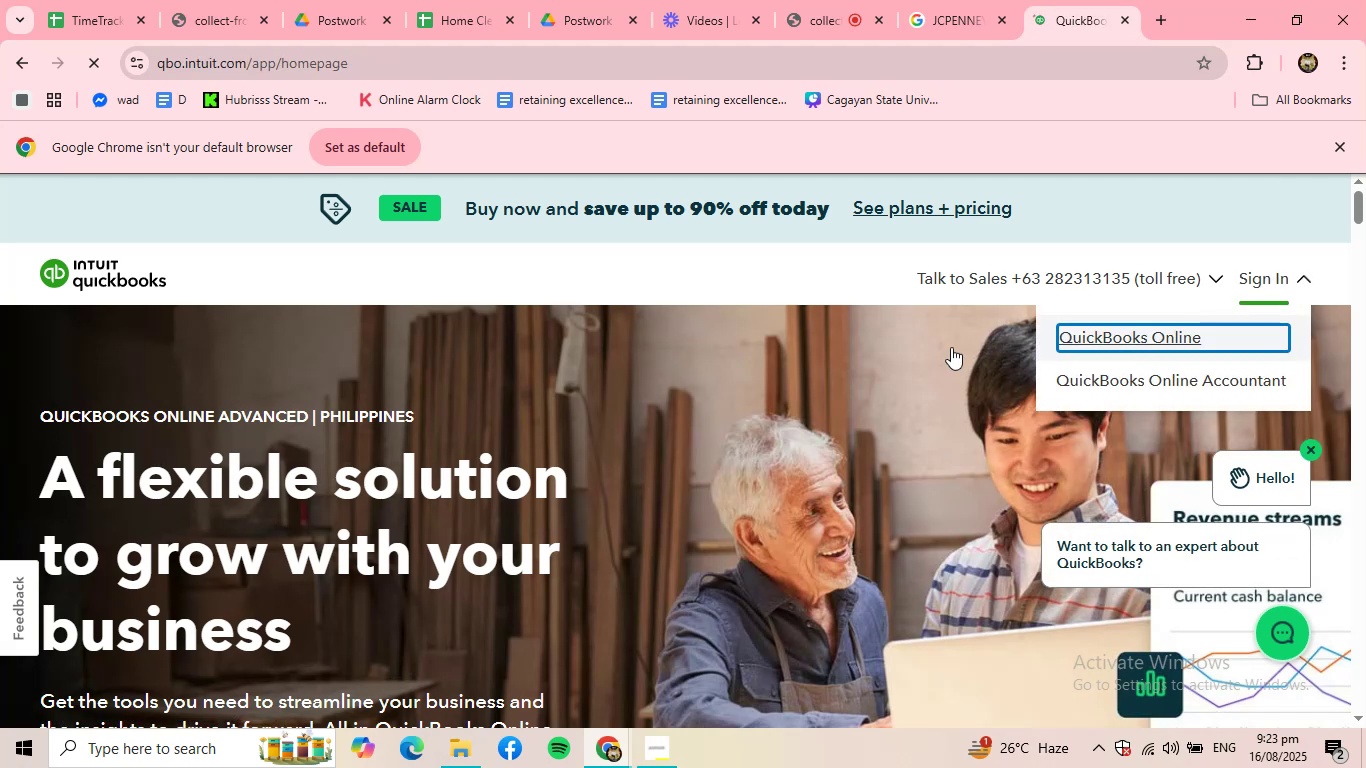 